 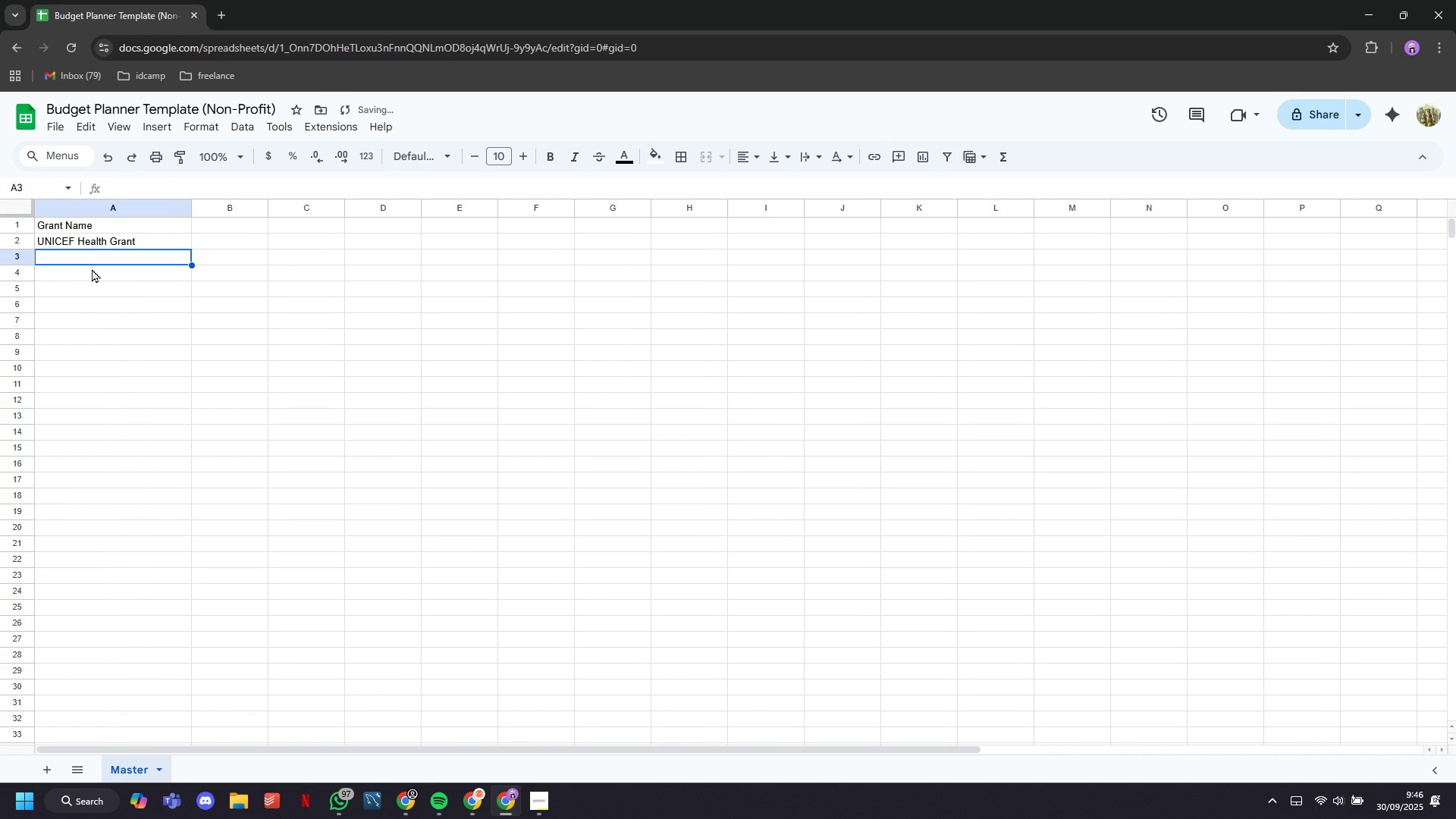 
type(Local Gov Education)
 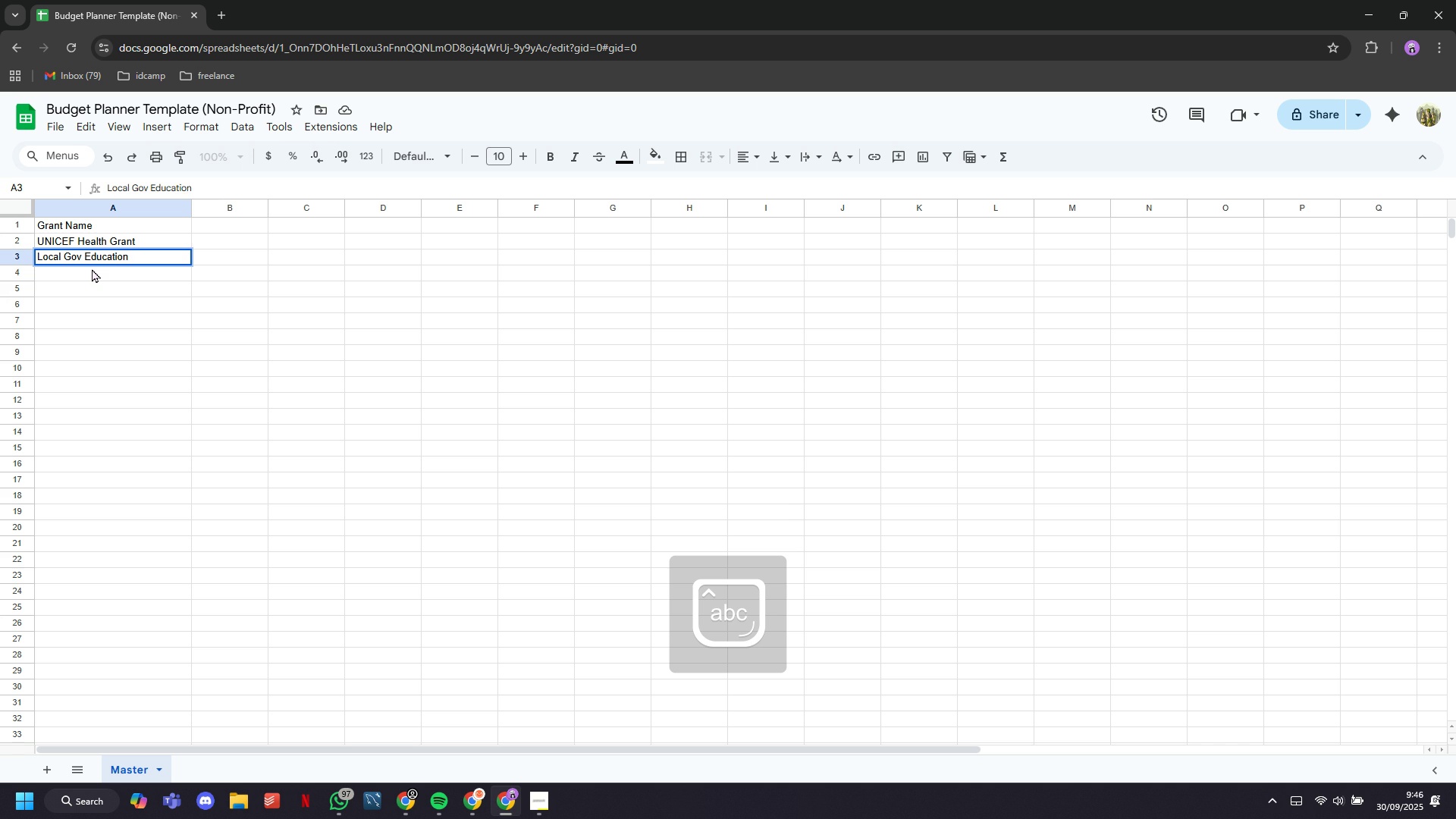 
key(ArrowDown)
 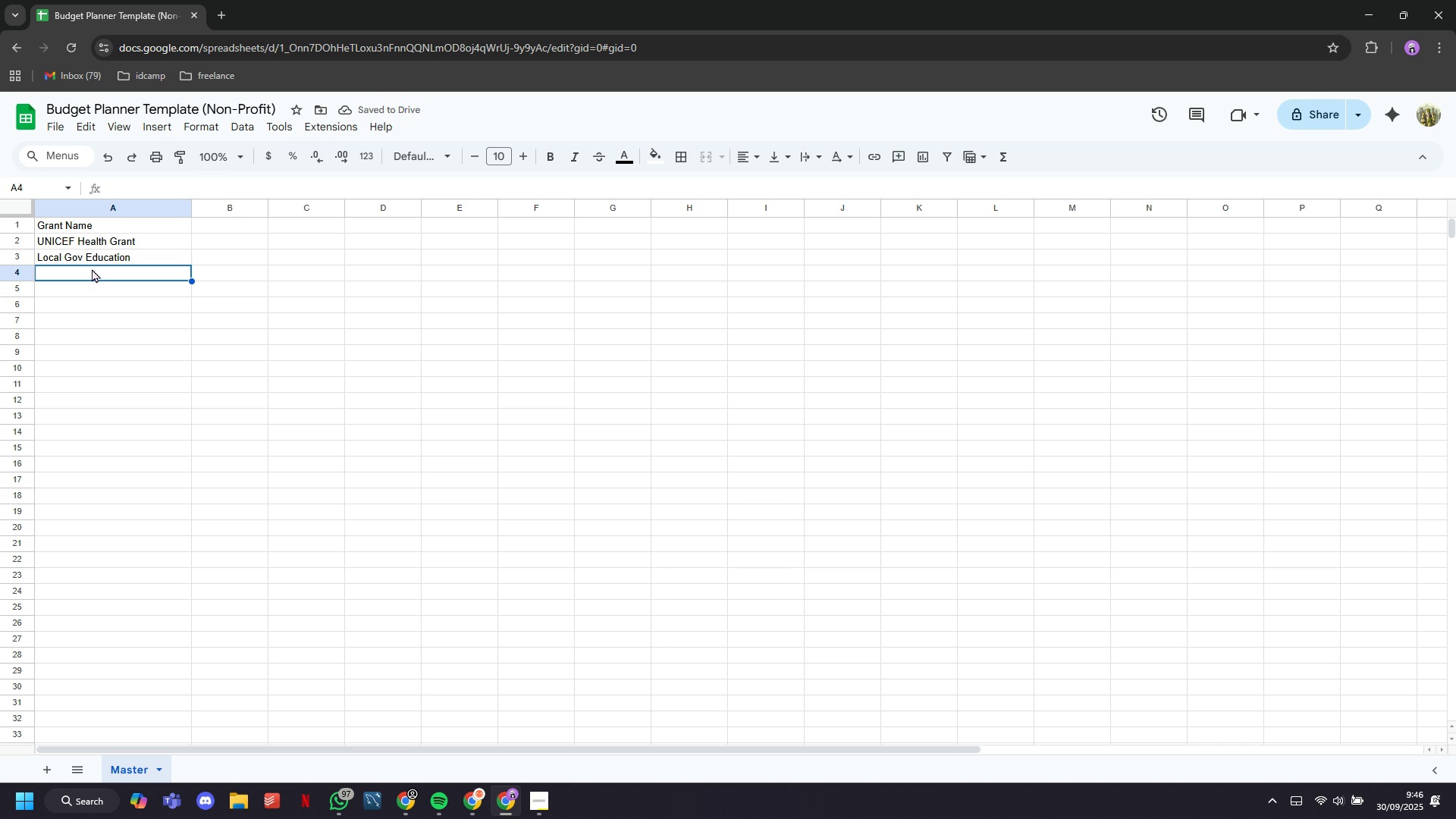 
type(Word)
key(Backspace)
type(ld Bank Food Relief)
 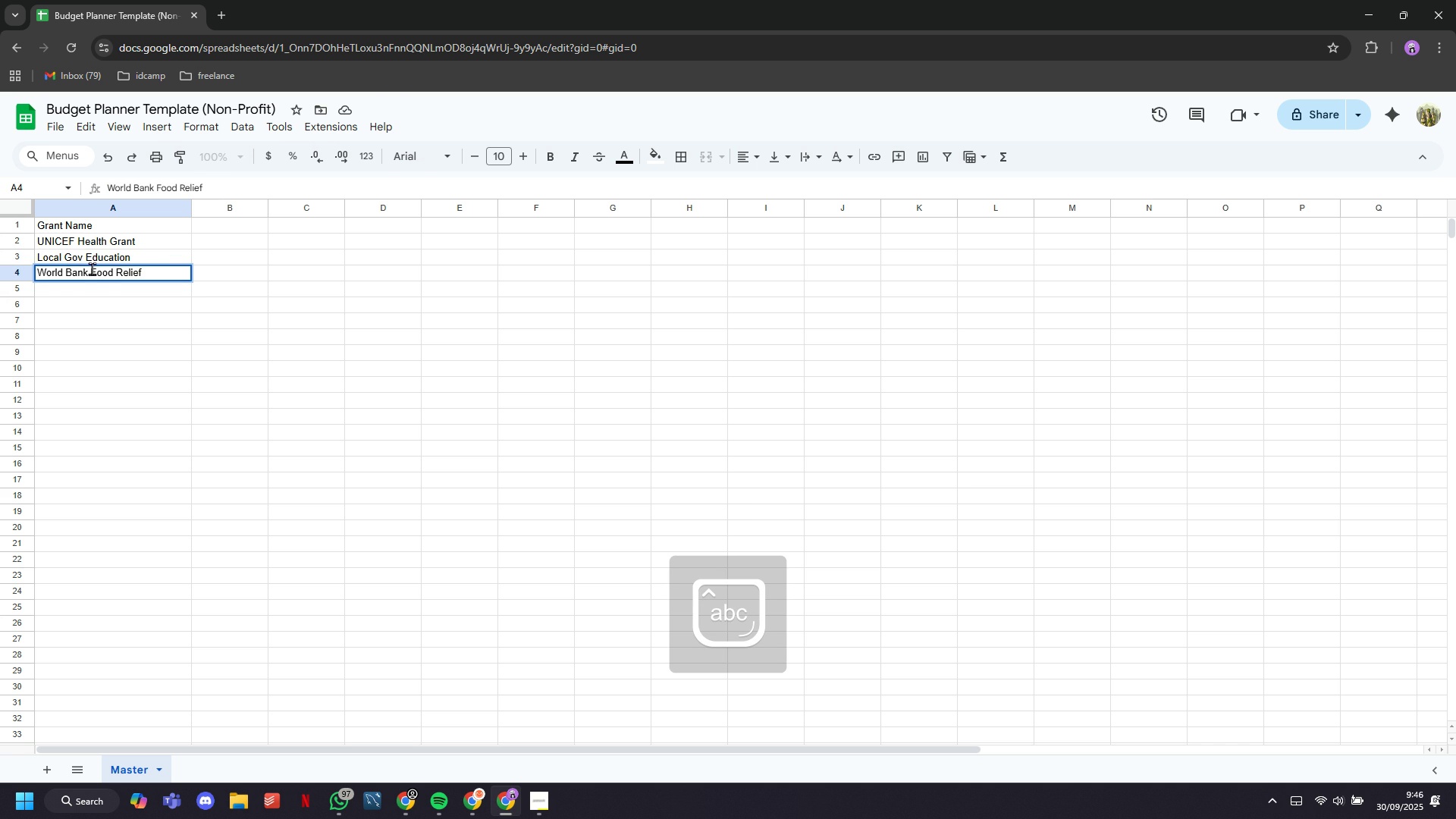 
key(ArrowDown)
 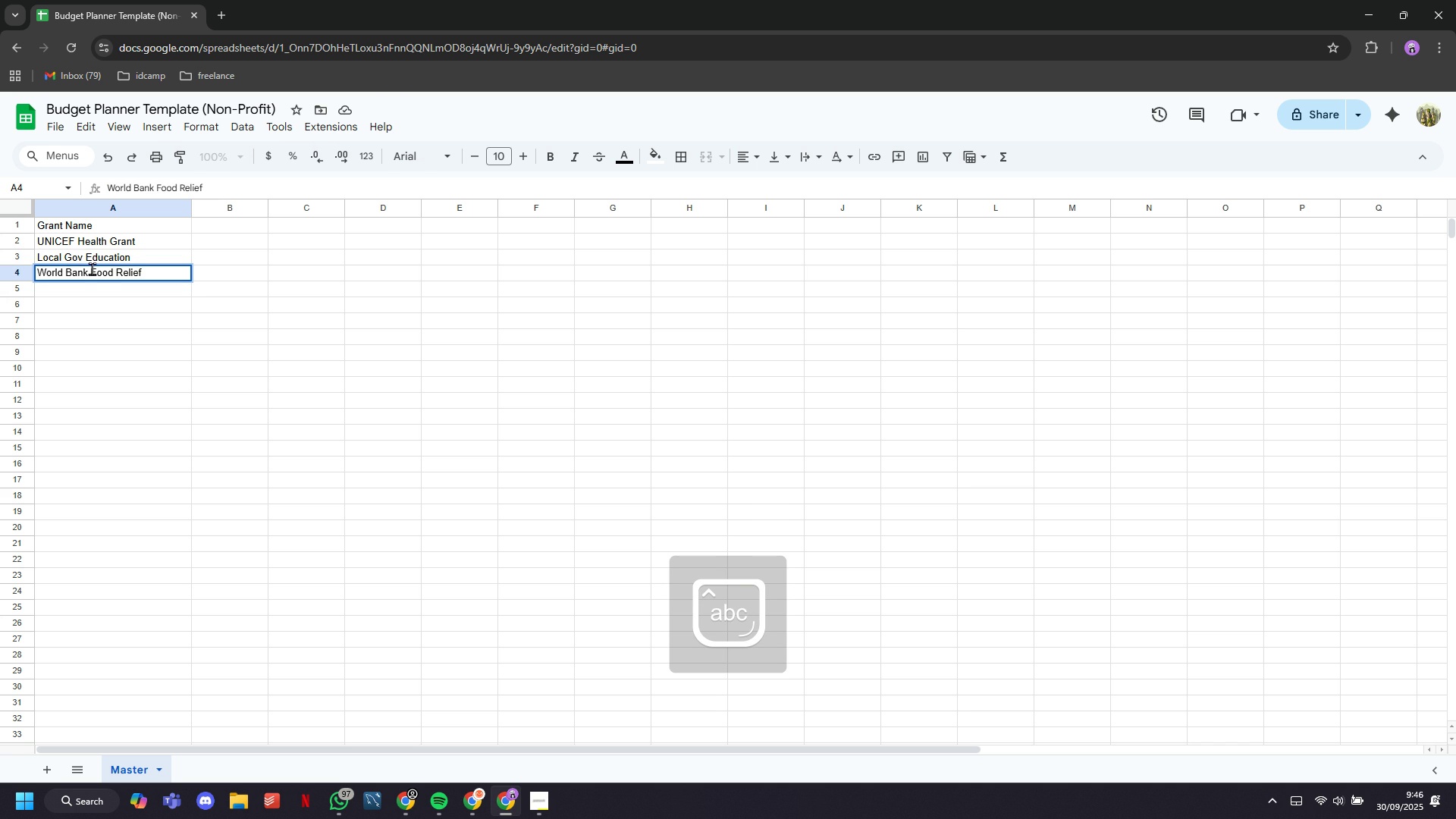 
type(WHOVaccination Program)